 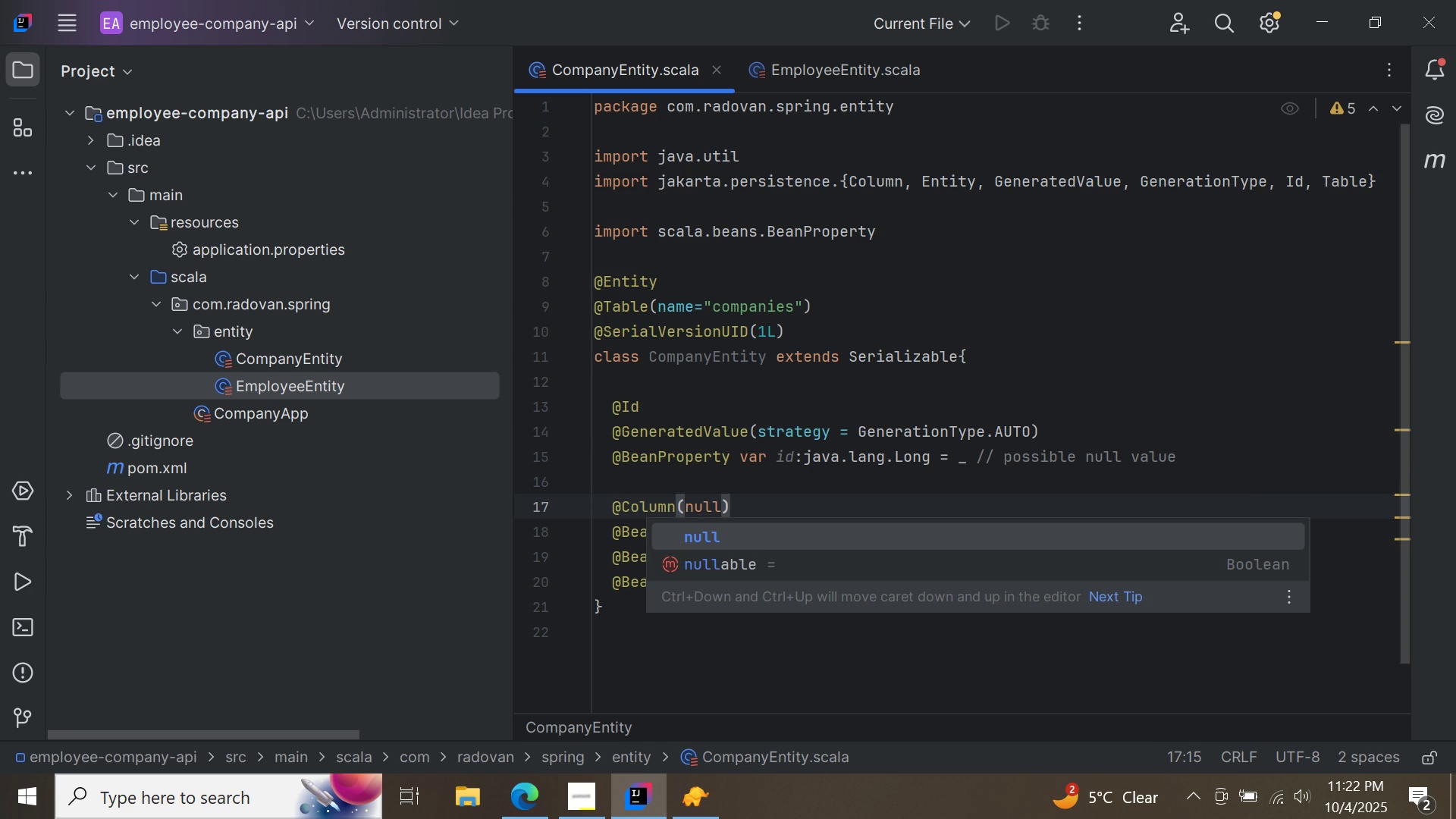 
double_click([754, 557])
 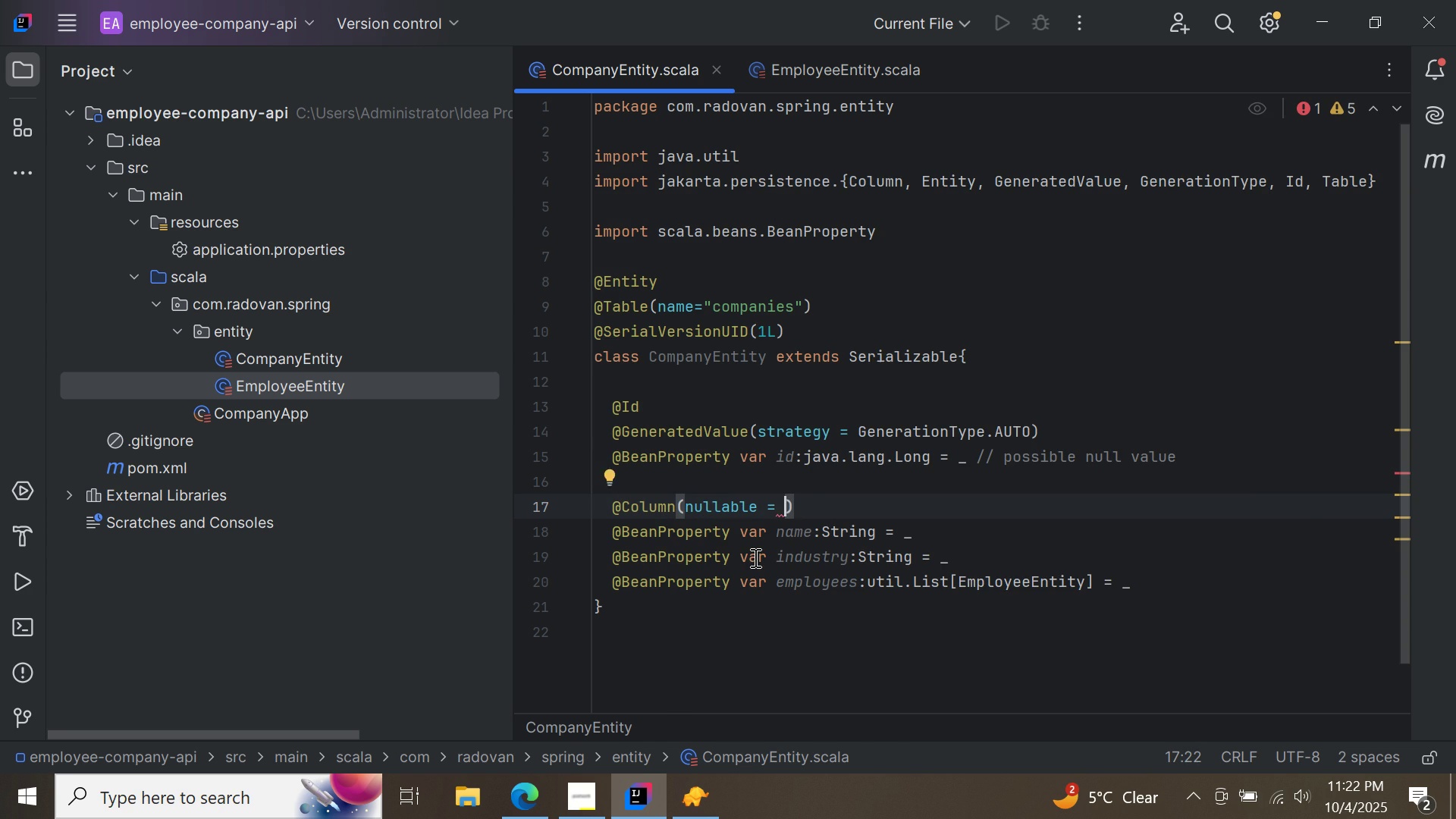 
type(false,lengh)
key(Backspace)
 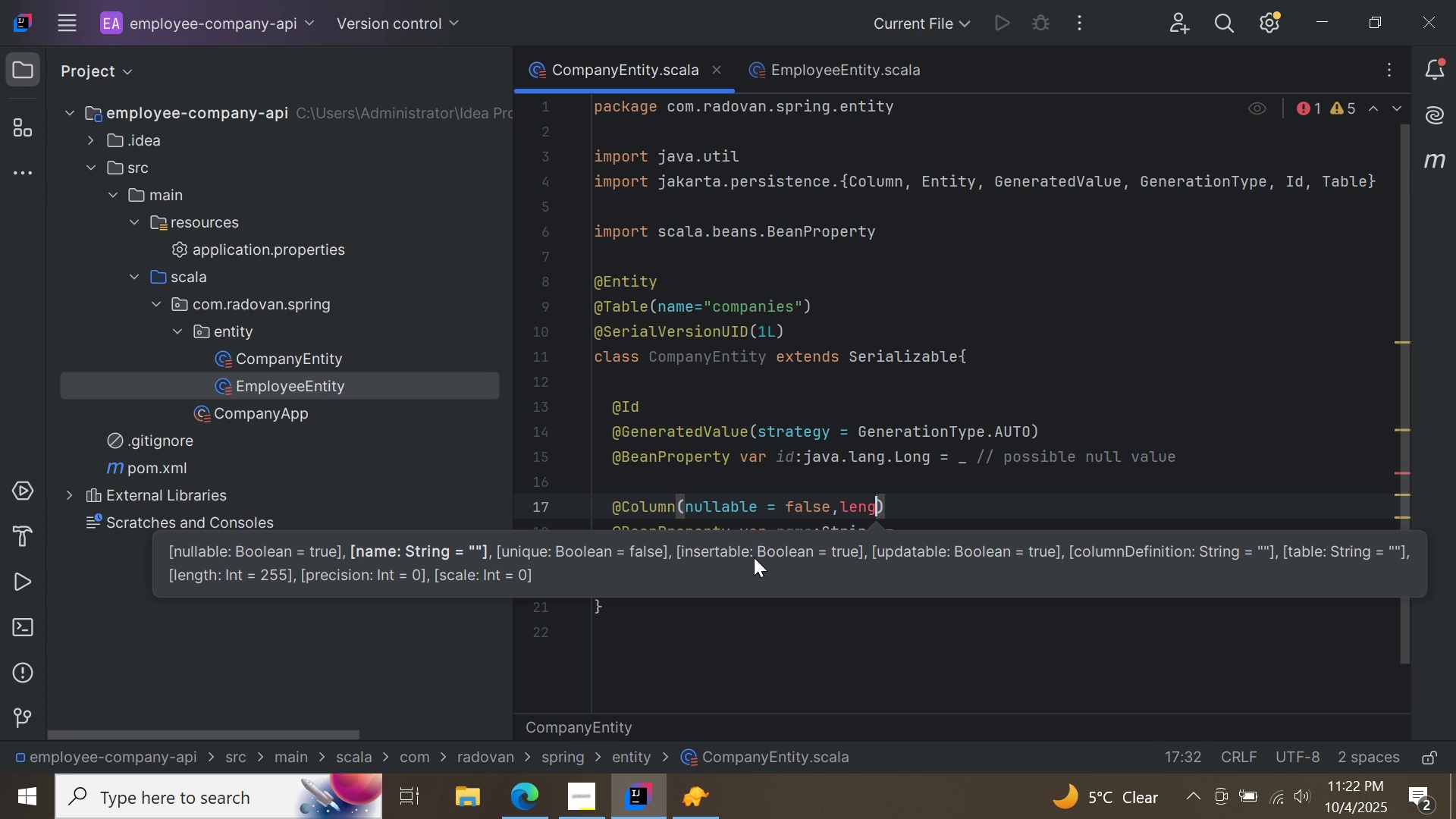 
key(Control+ControlLeft)
 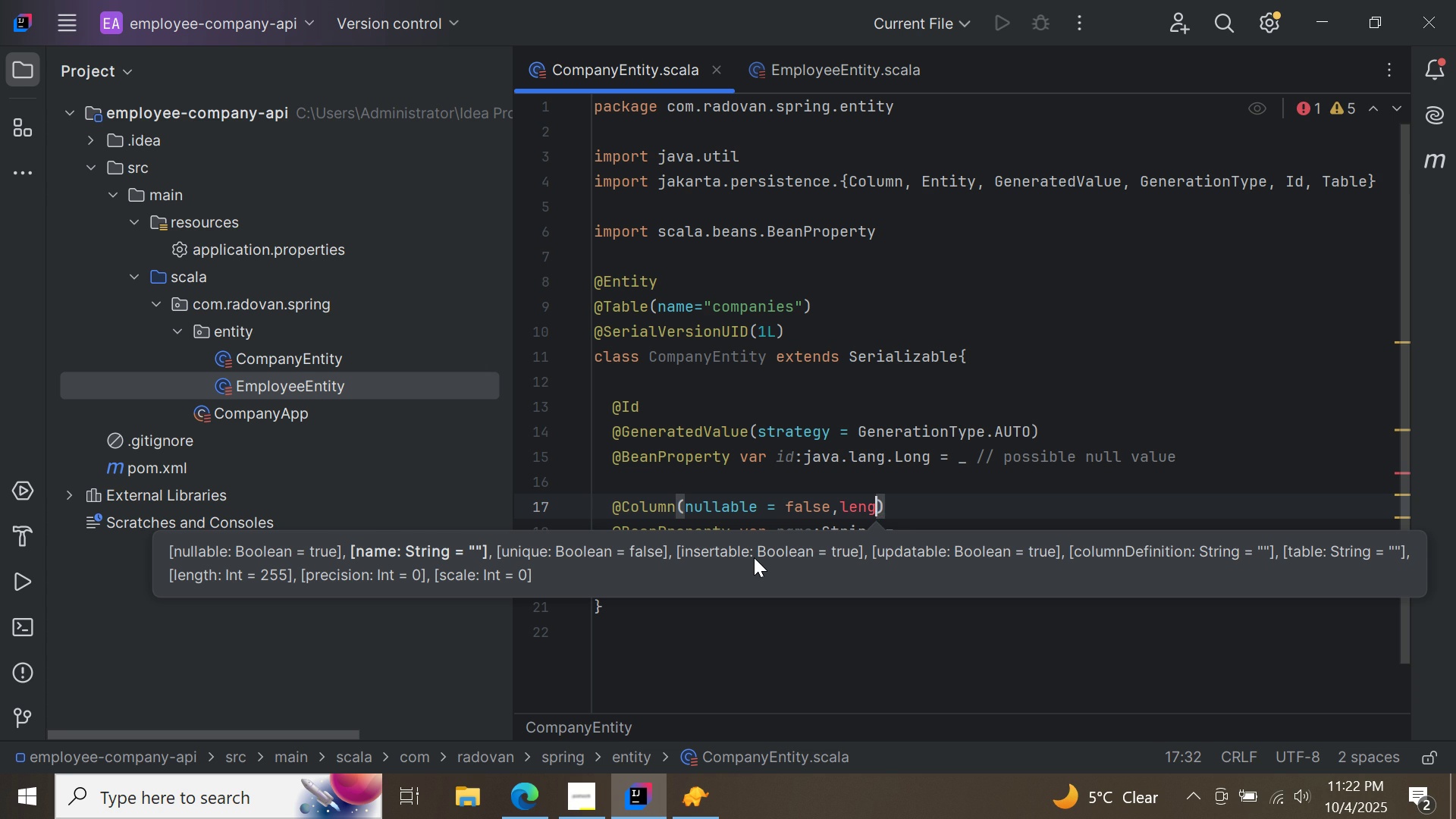 
key(Control+Space)
 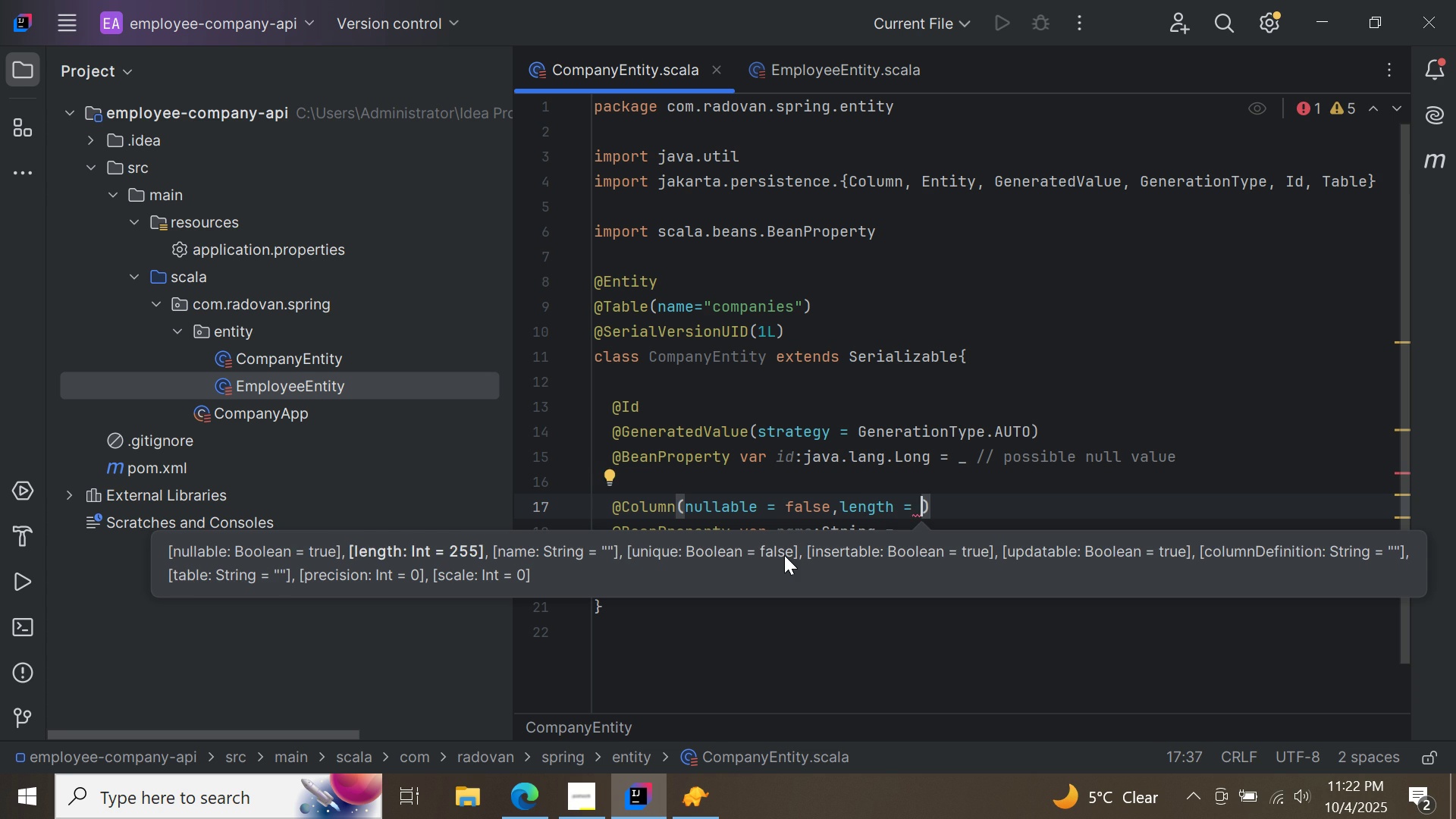 
type(75,uni)
 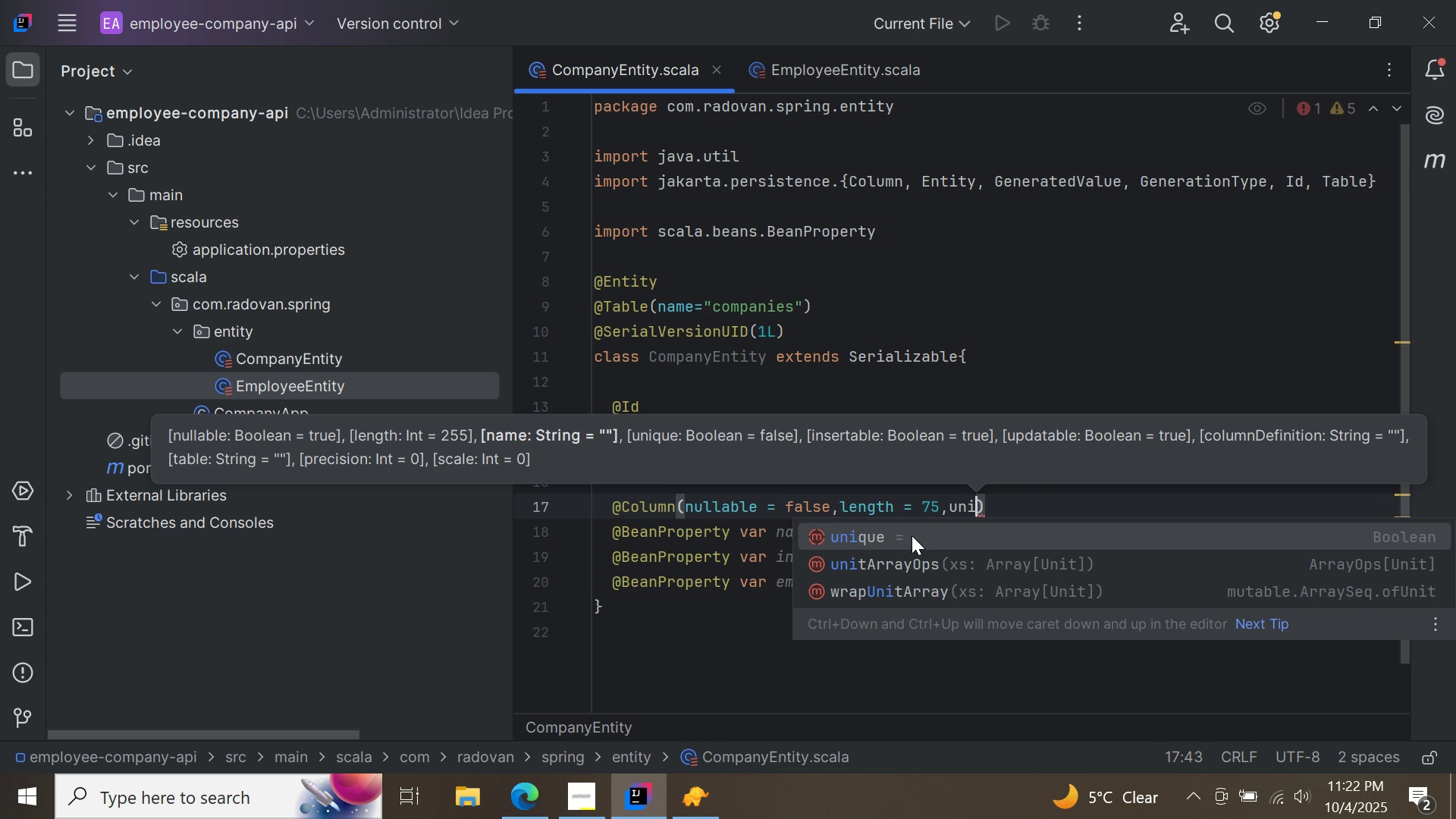 
double_click([912, 535])
 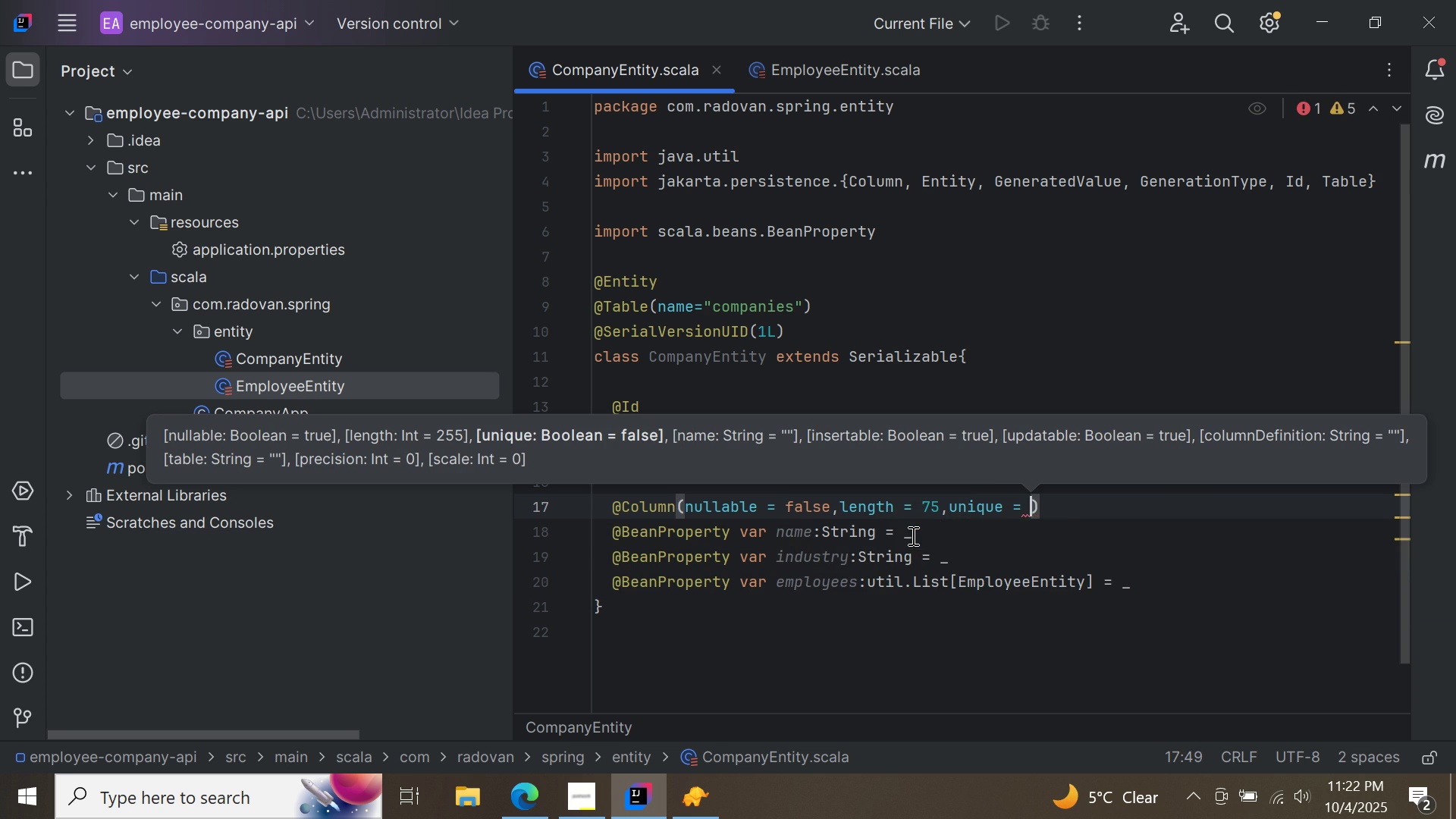 
type(true)